 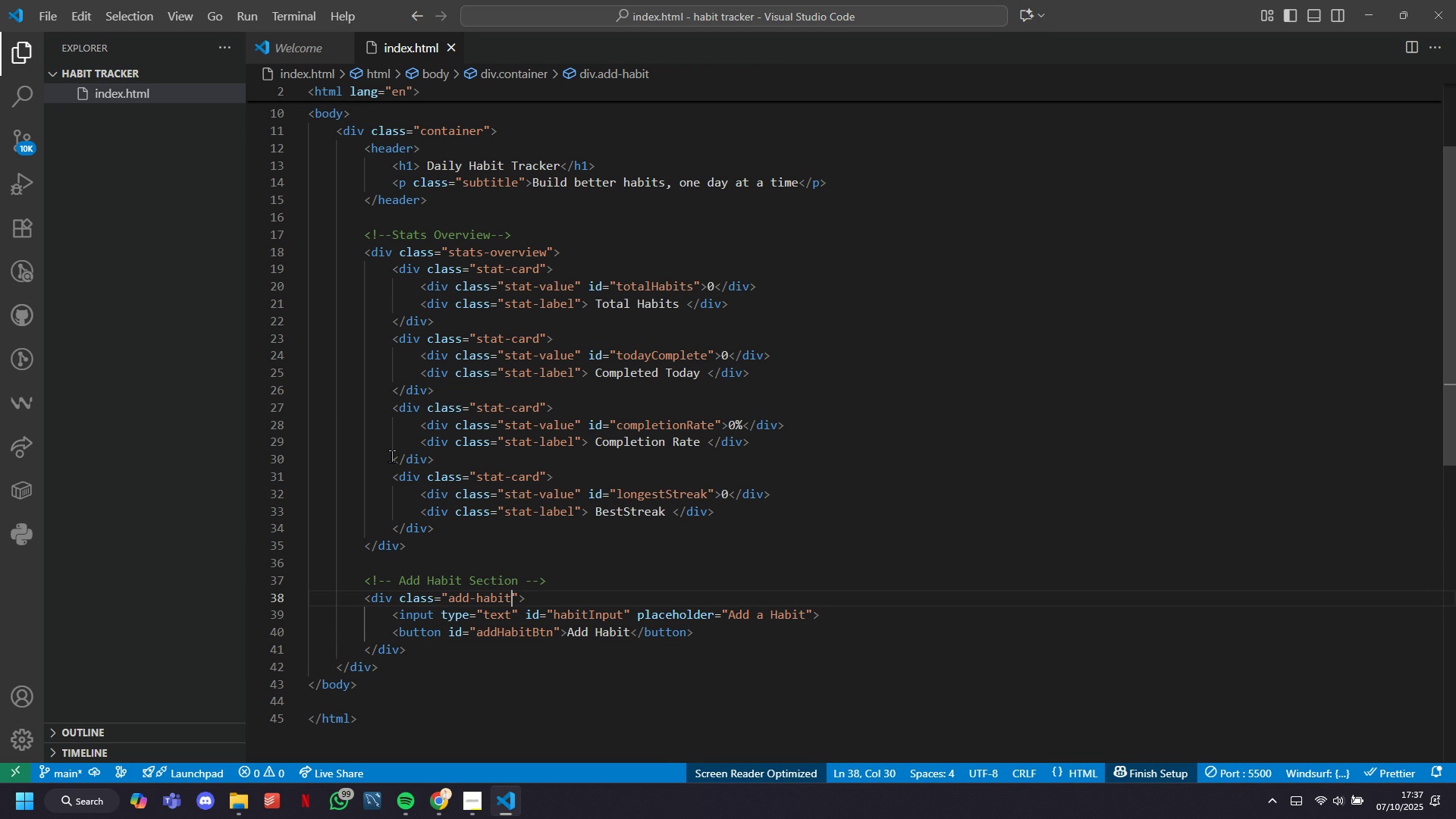 
key(ArrowLeft)
 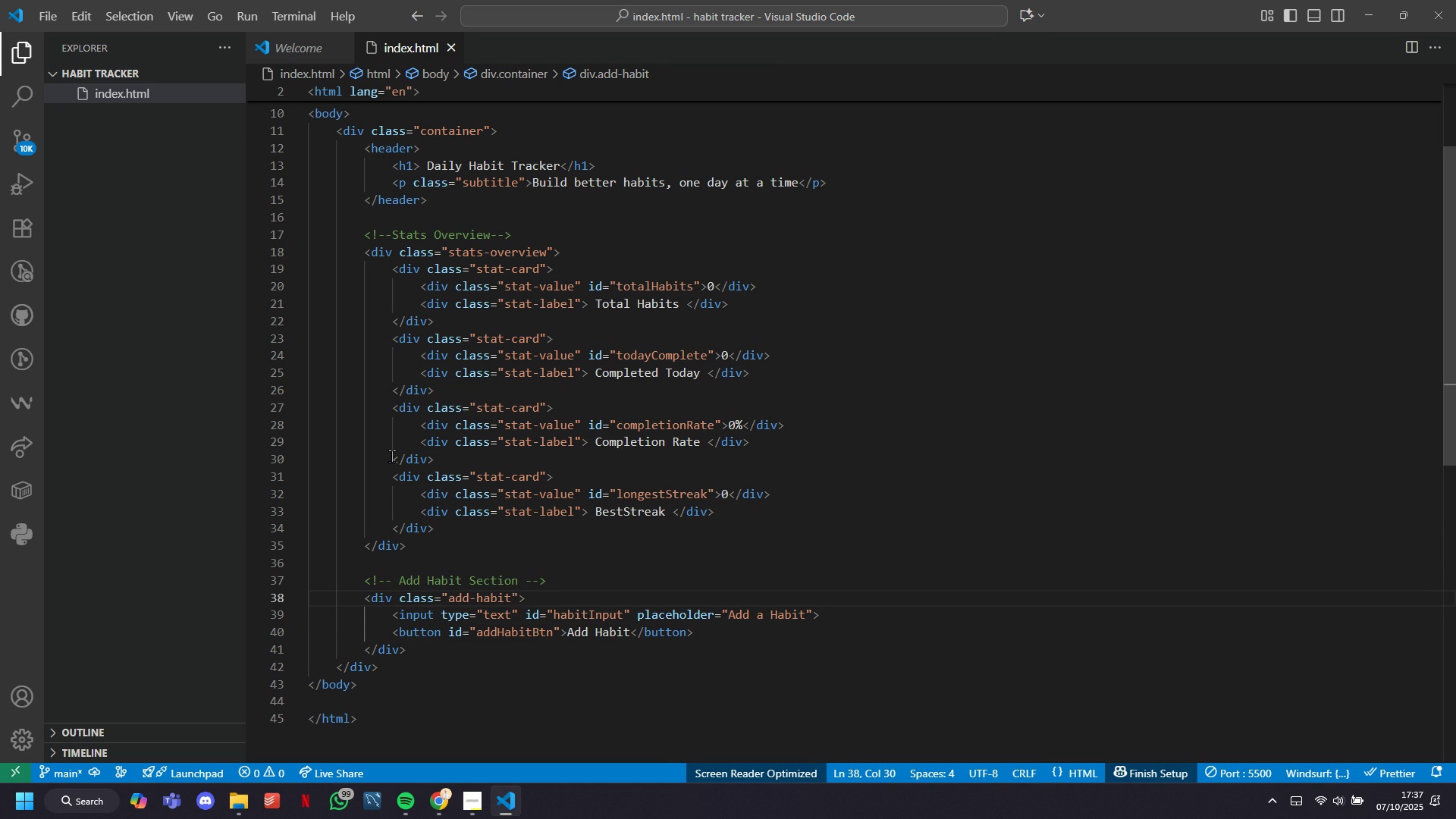 
type(-section)
 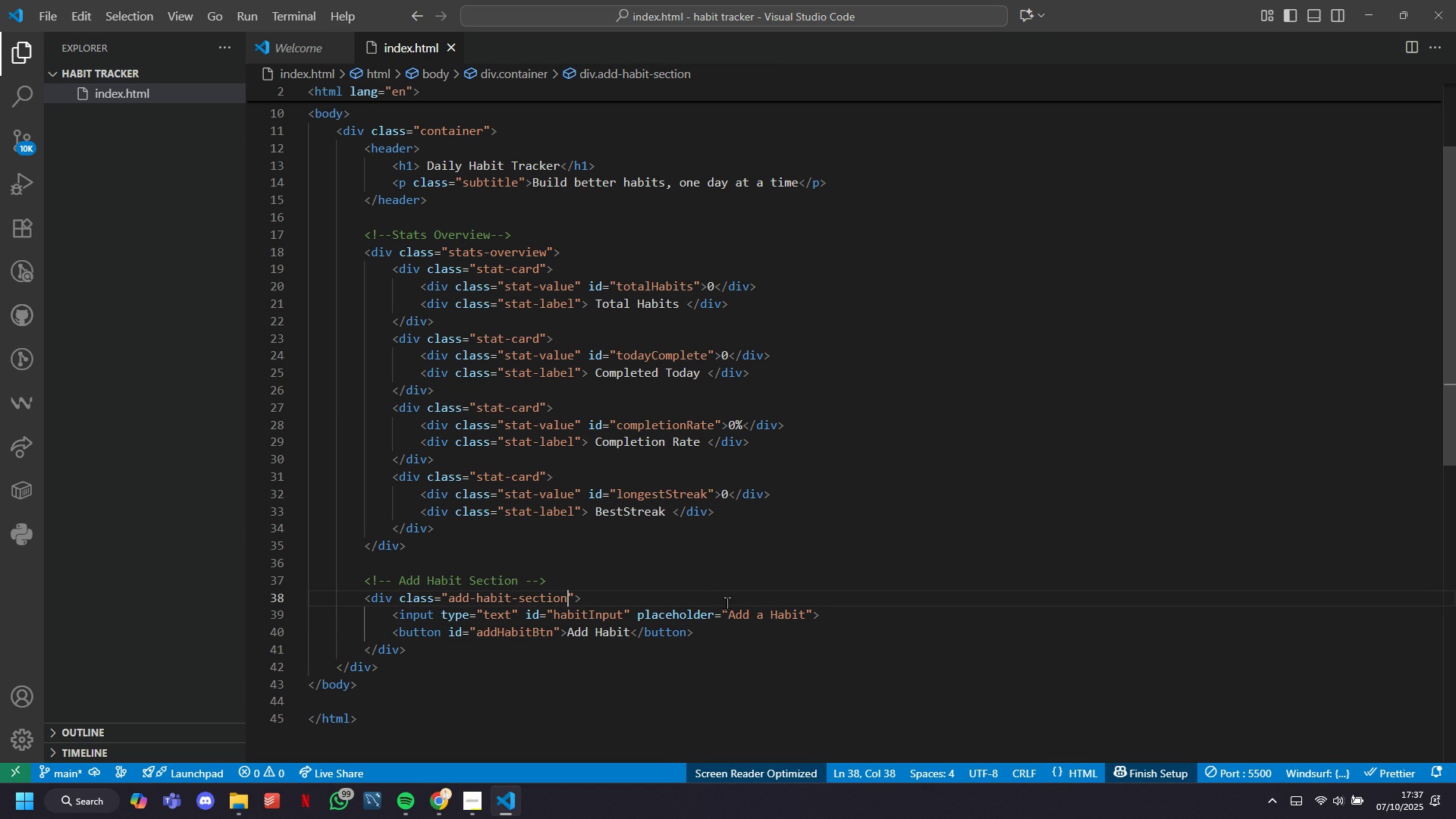 
double_click([728, 620])
 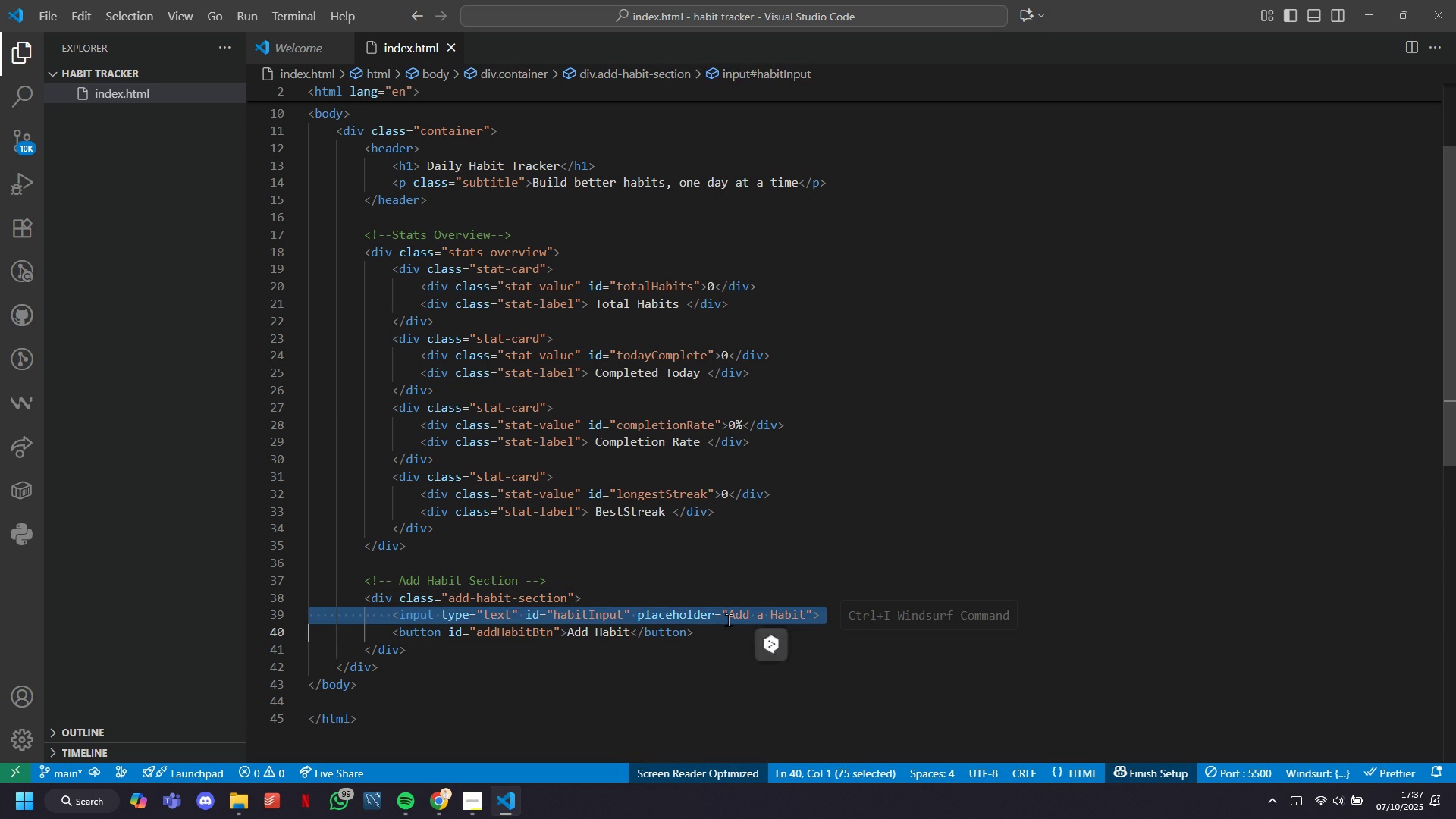 
triple_click([728, 620])
 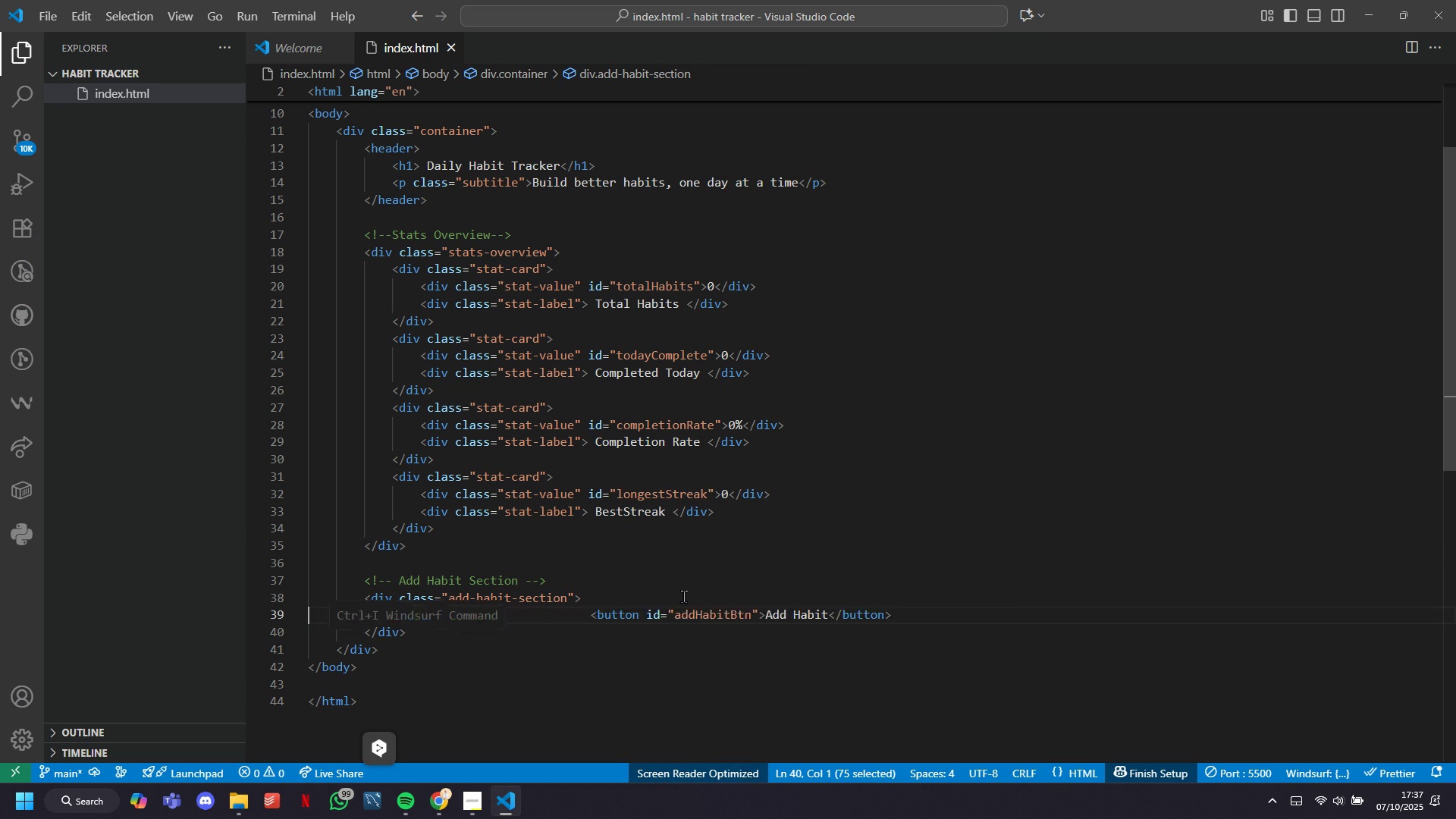 
key(Backspace)